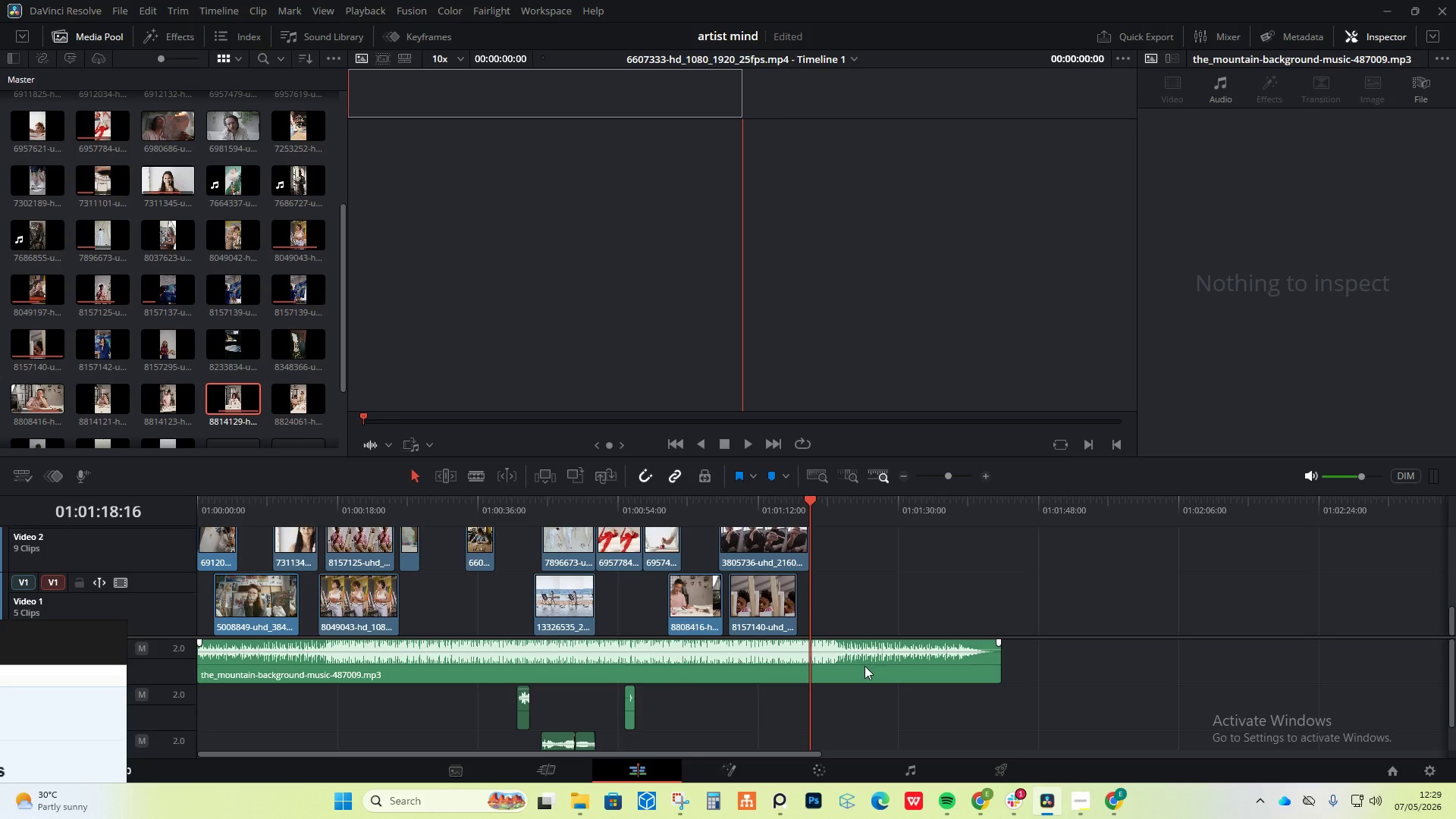 
wait(14.78)
 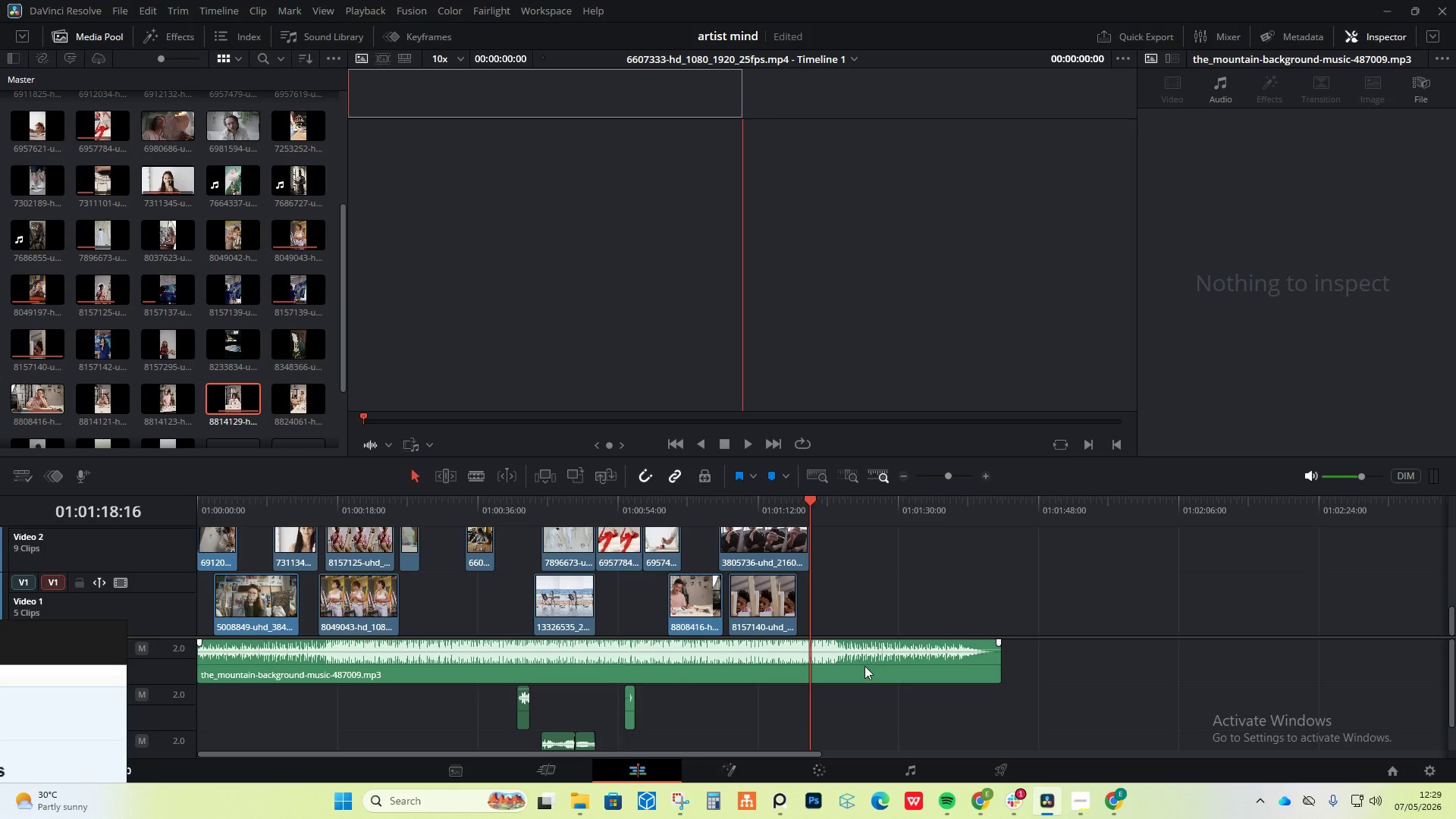 
hold_key(key=AltLeft, duration=1.78)
scroll: coordinate [855, 659], scroll_direction: up, amount: 7.0
 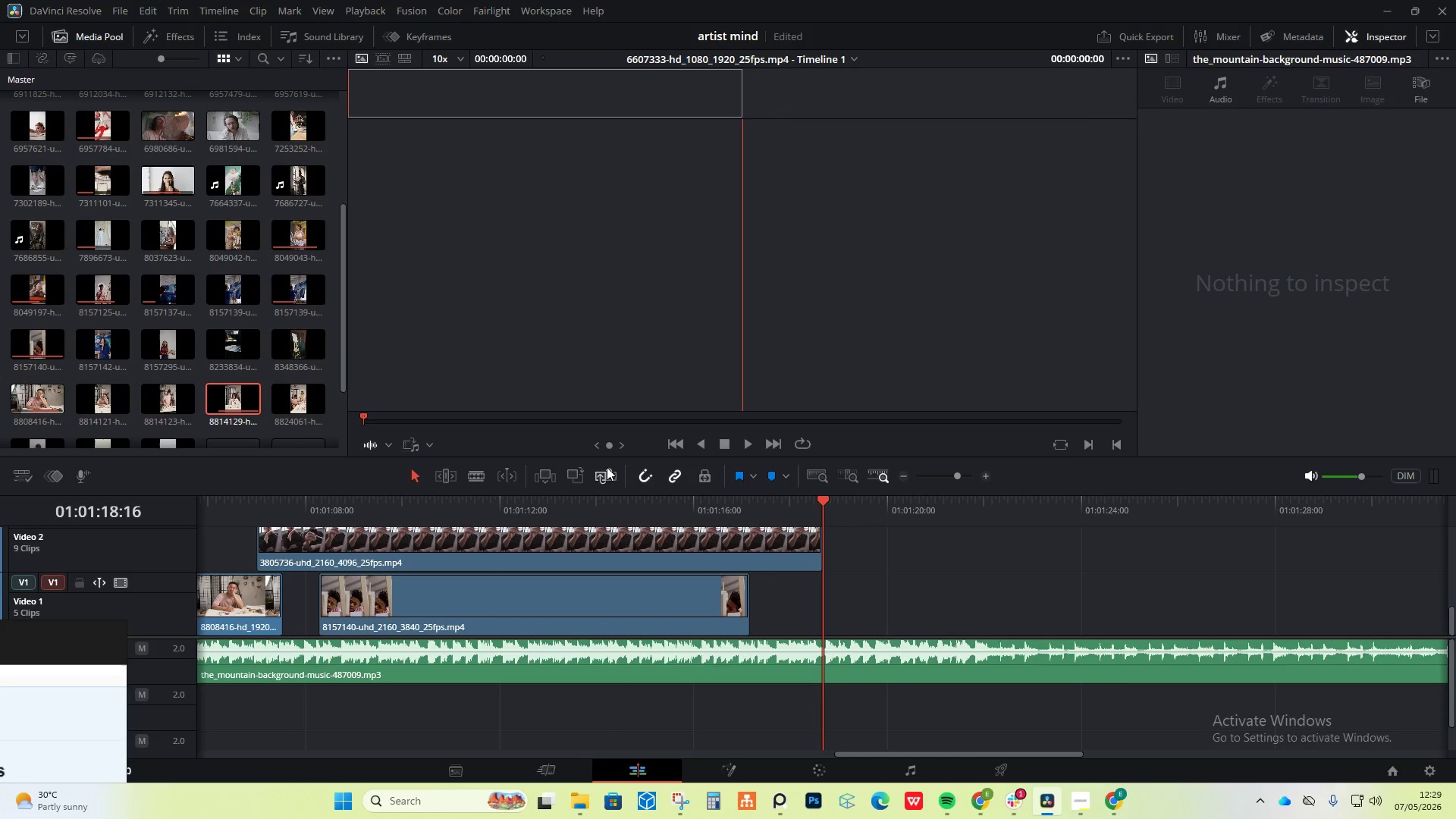 
left_click([475, 475])
 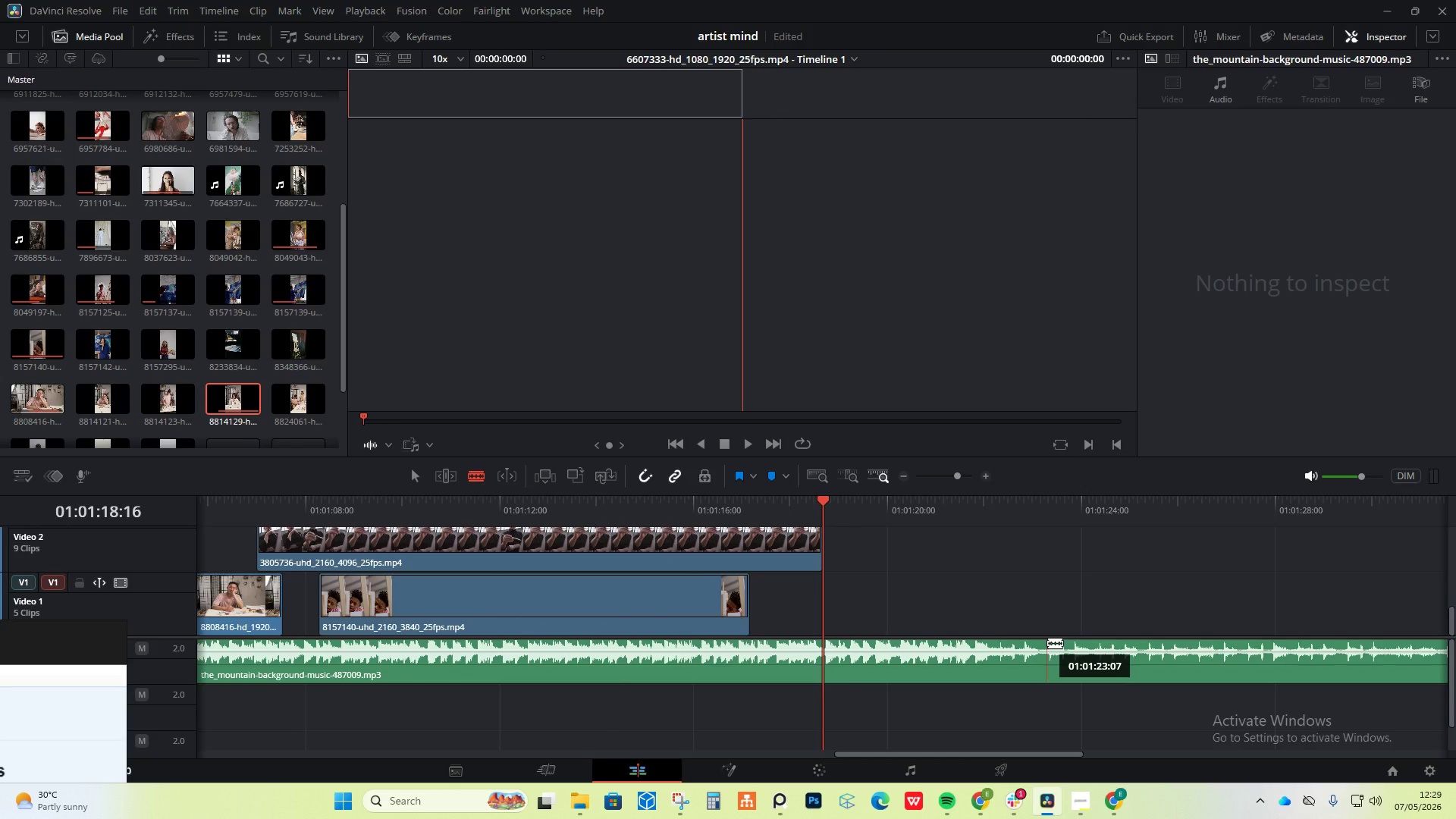 
left_click([1047, 642])
 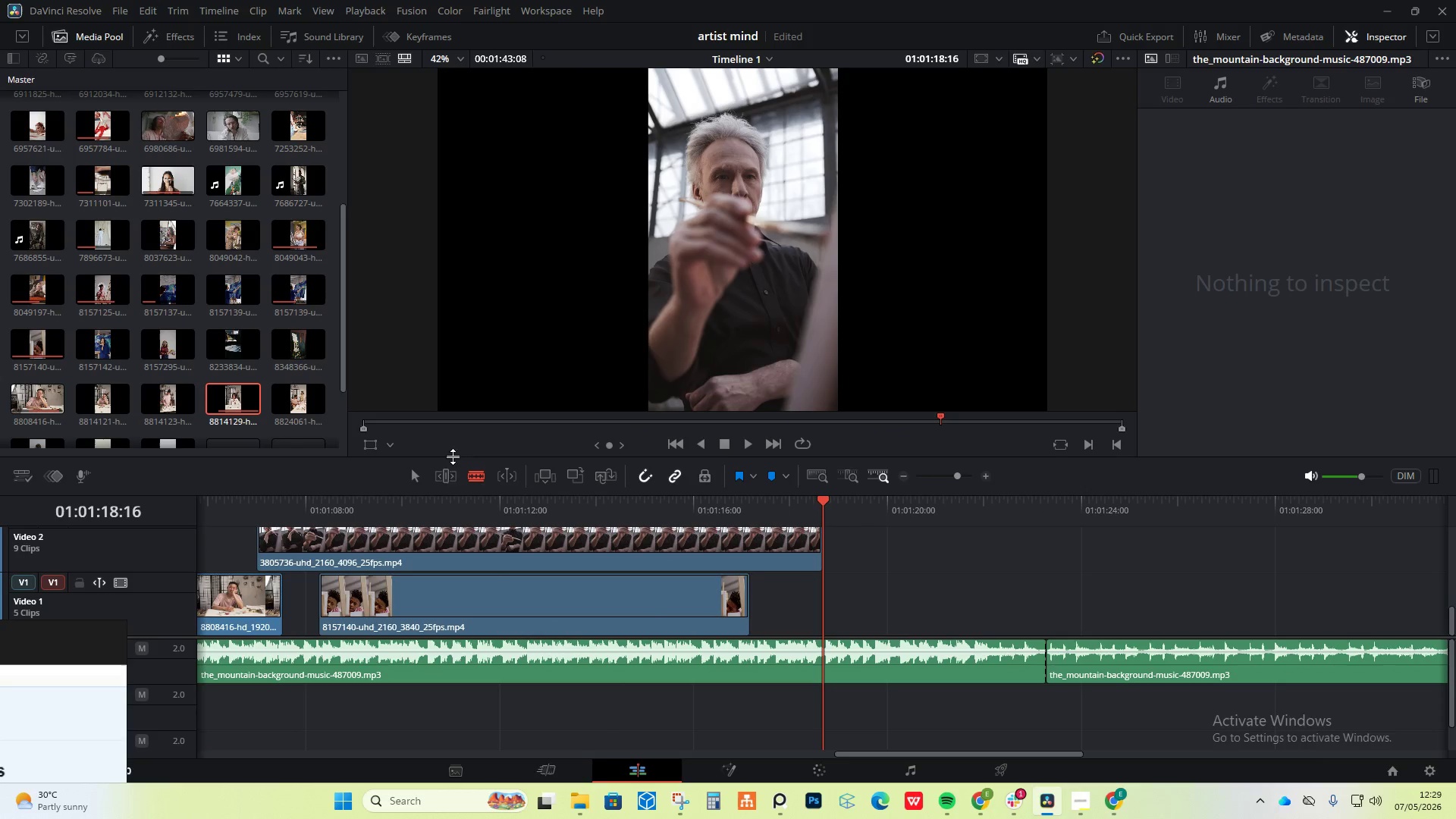 
left_click([416, 479])
 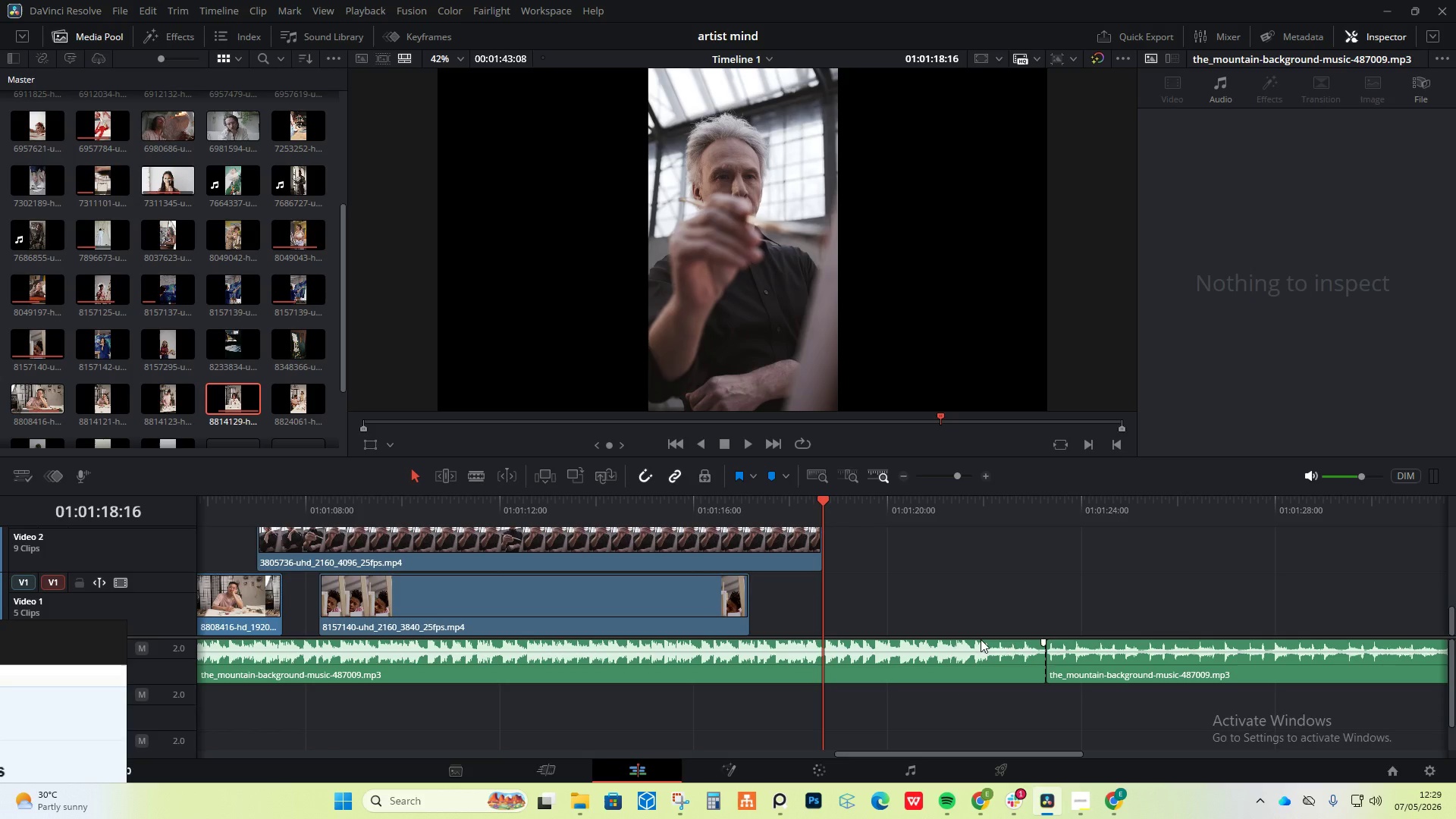 